 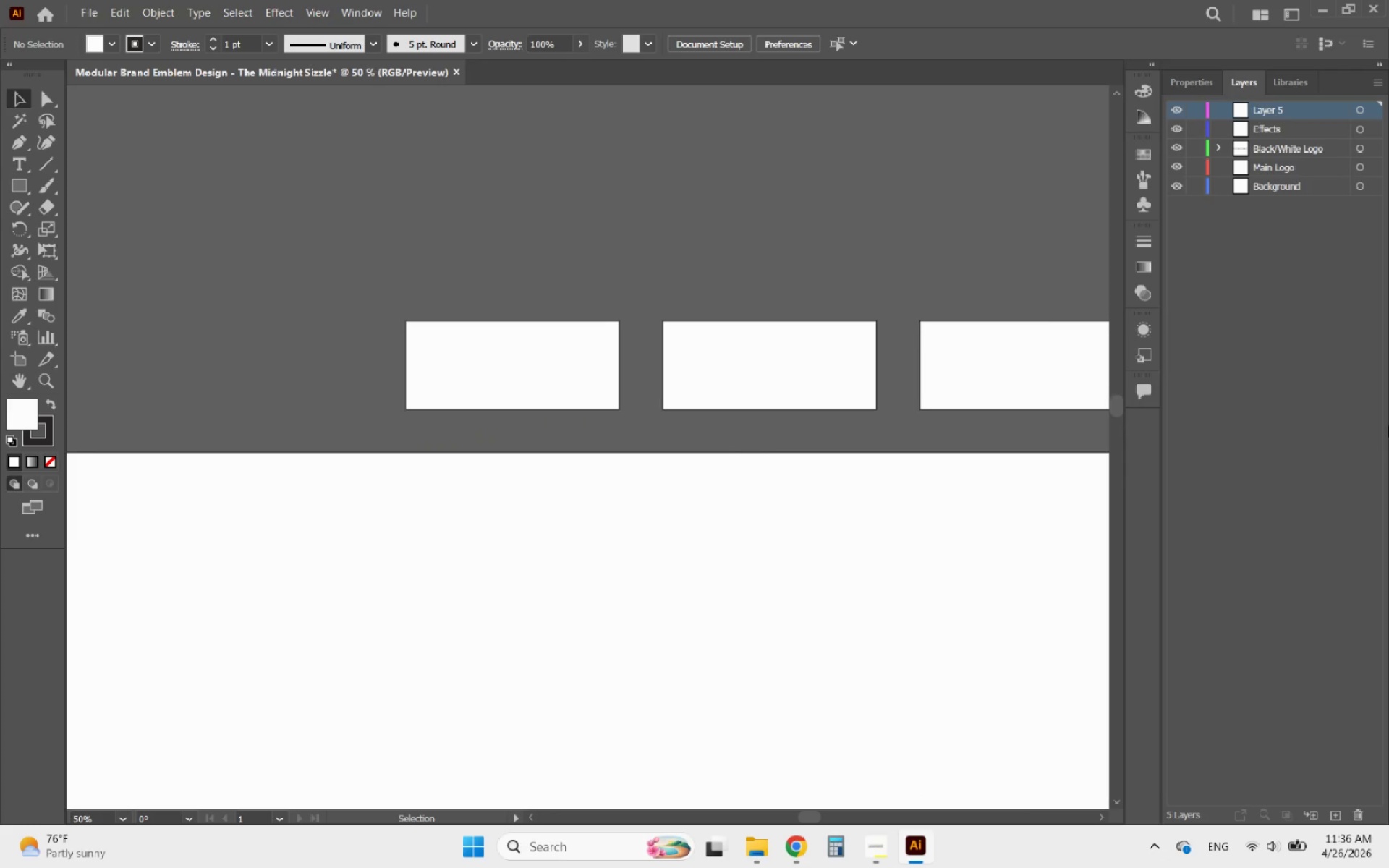 
left_click([1275, 114])
 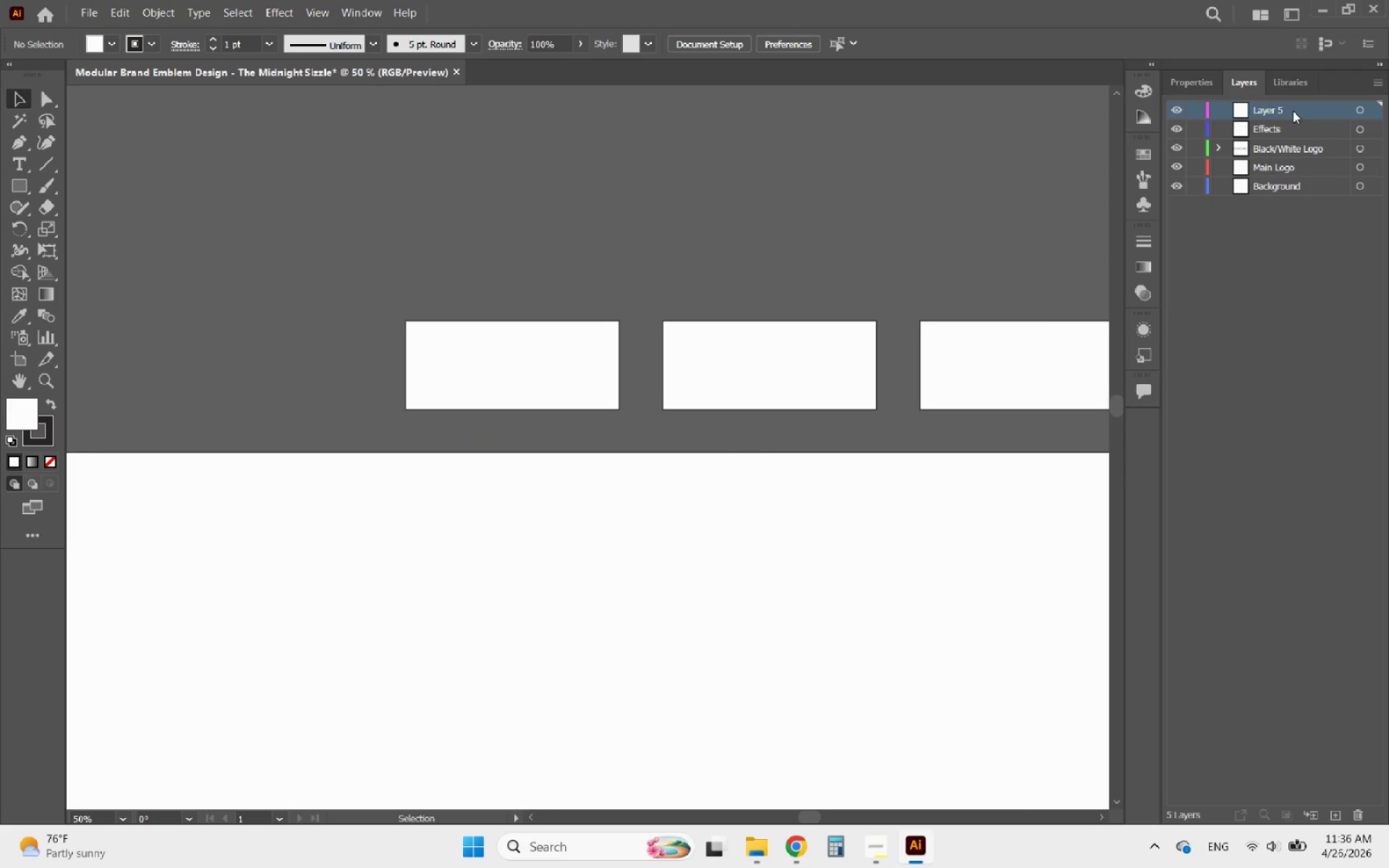 
left_click([1324, 111])
 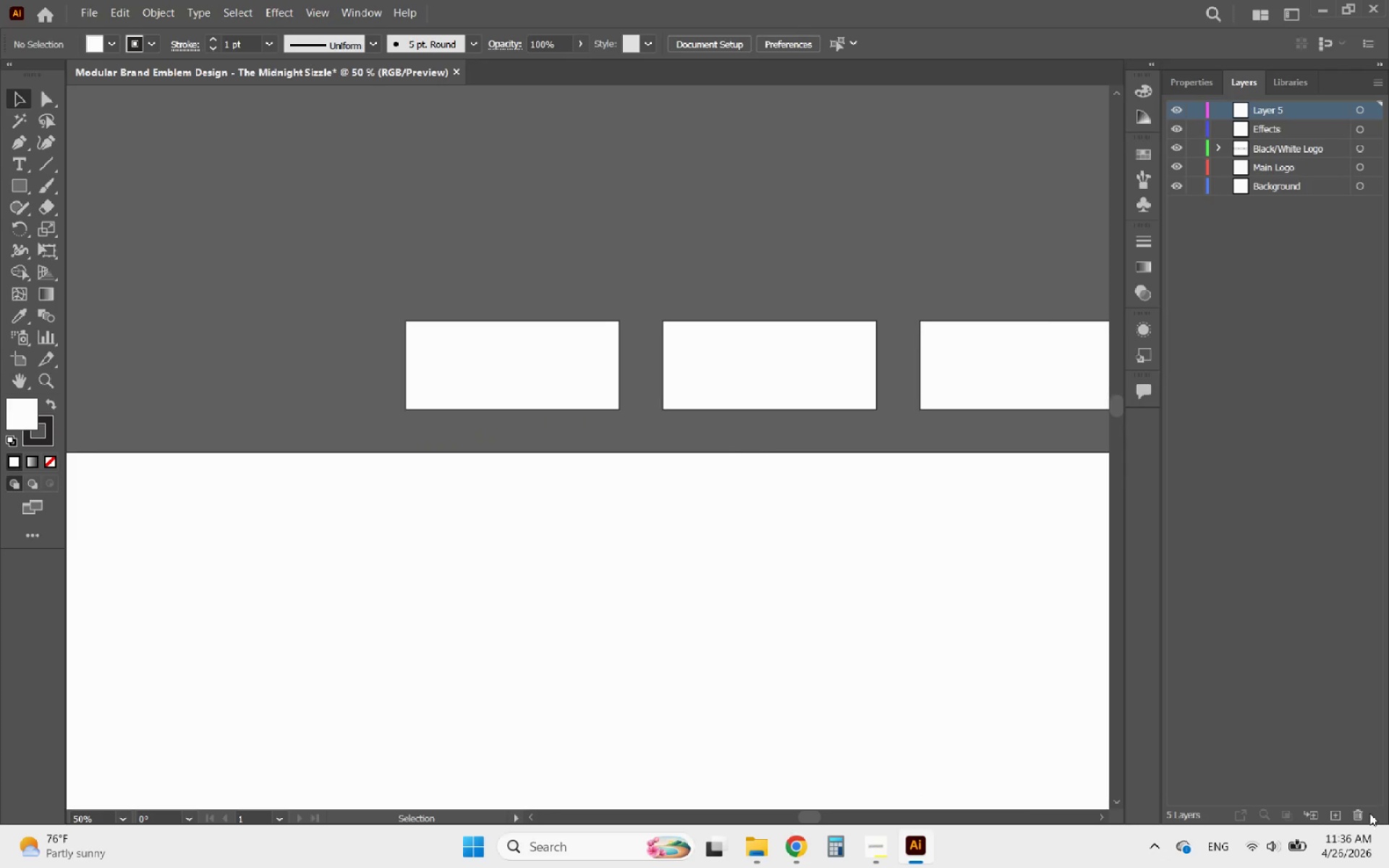 
left_click([1365, 814])
 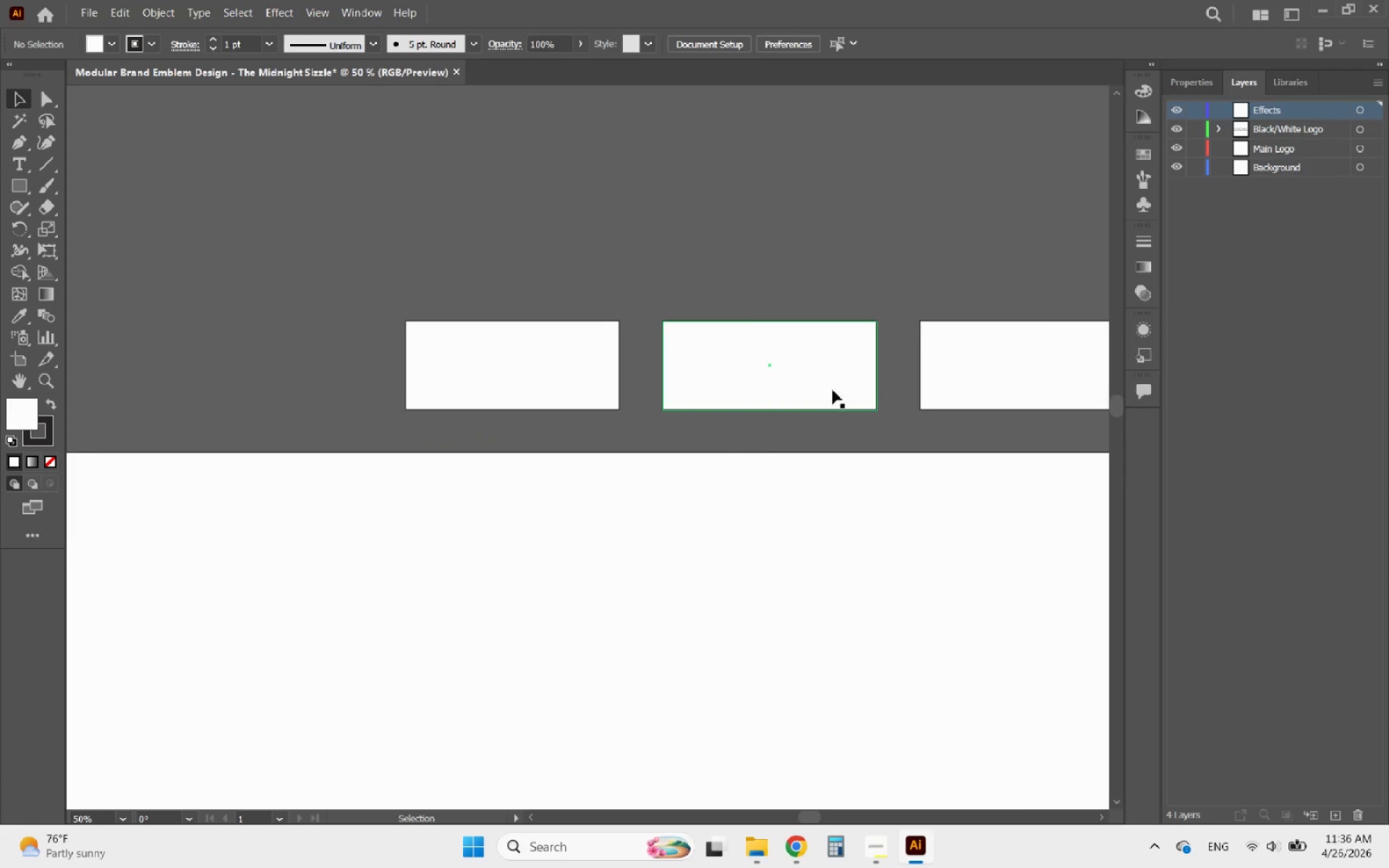 
left_click([662, 271])
 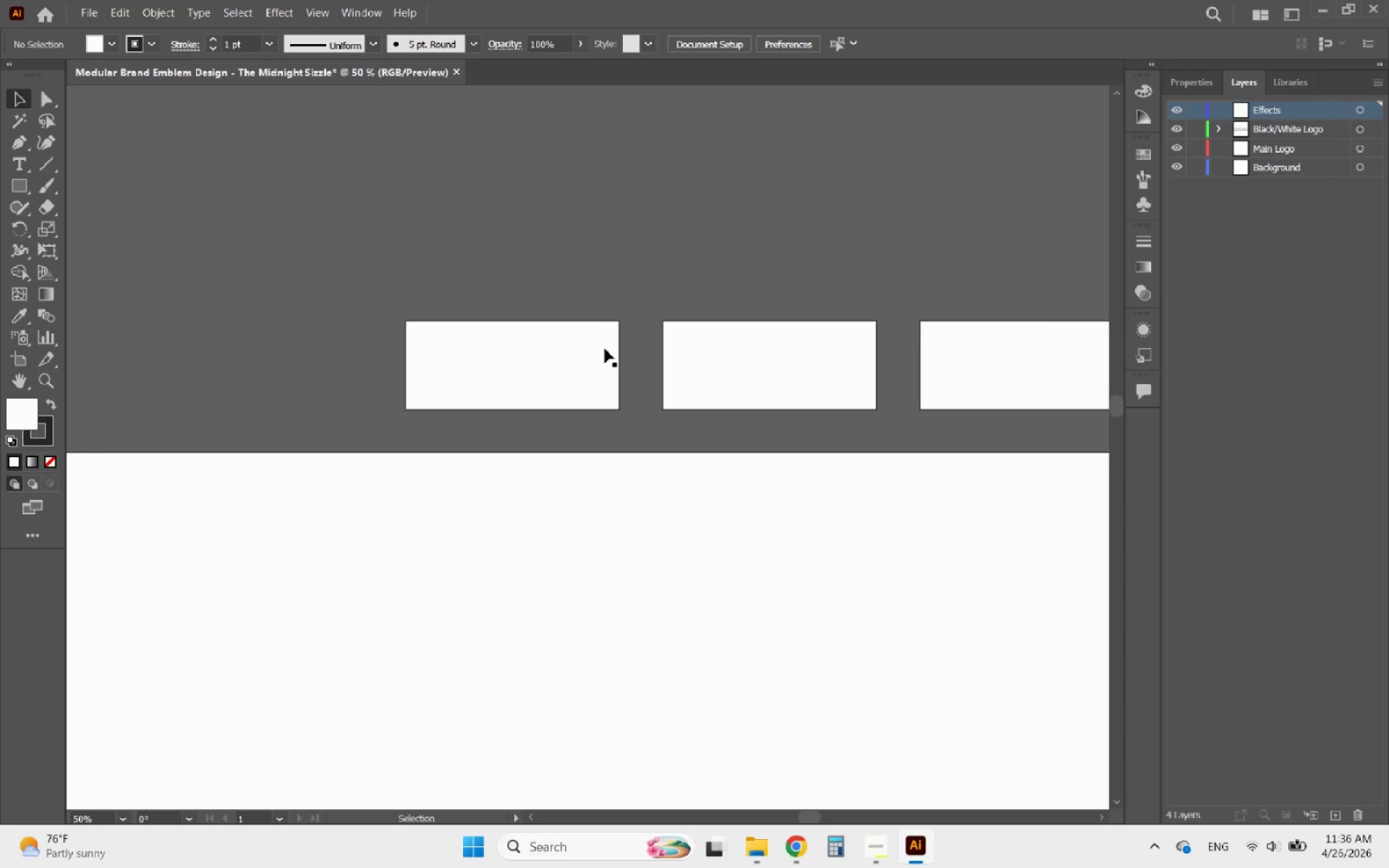 
left_click([553, 365])
 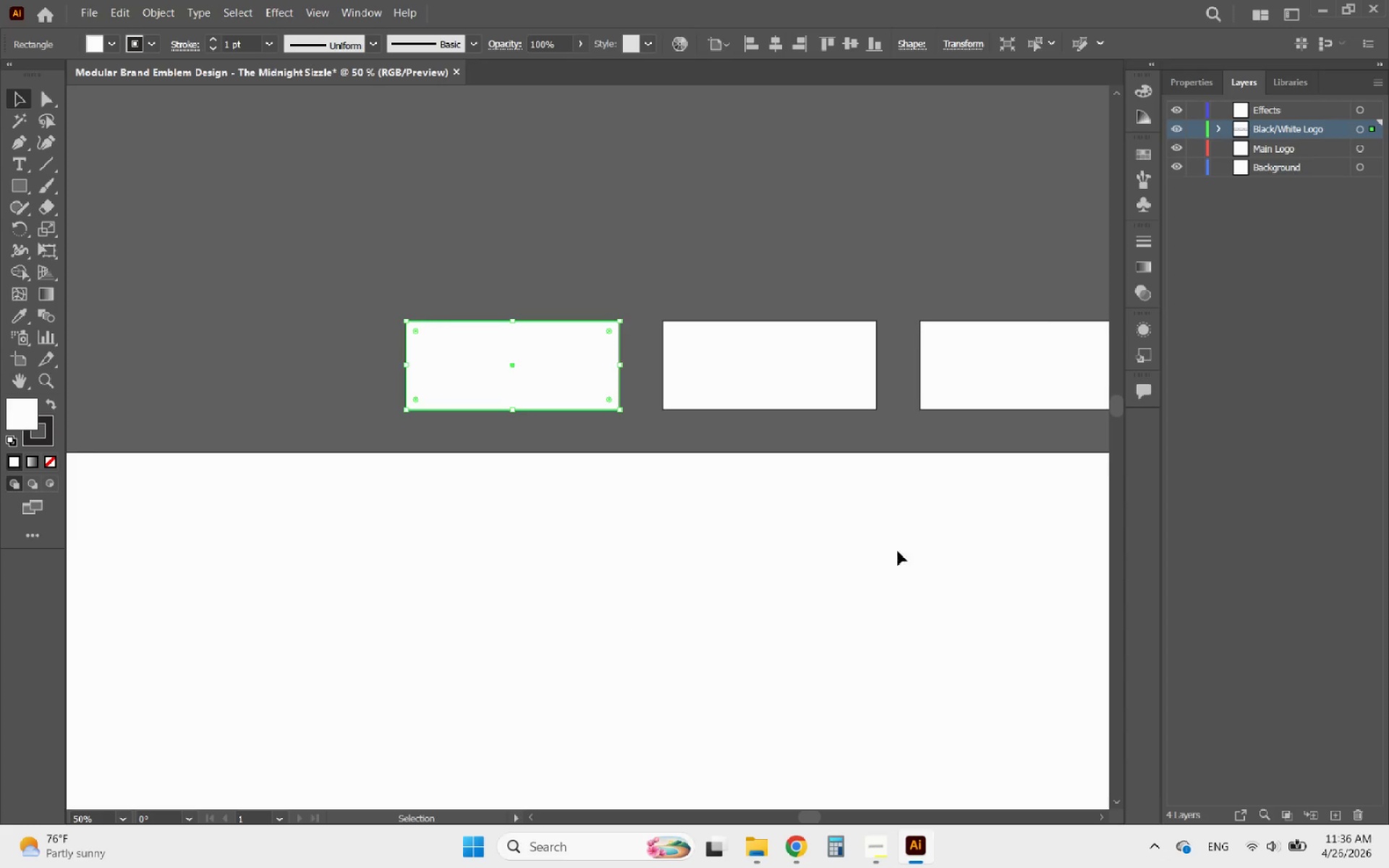 
left_click_drag(start_coordinate=[983, 431], to_coordinate=[588, 338])
 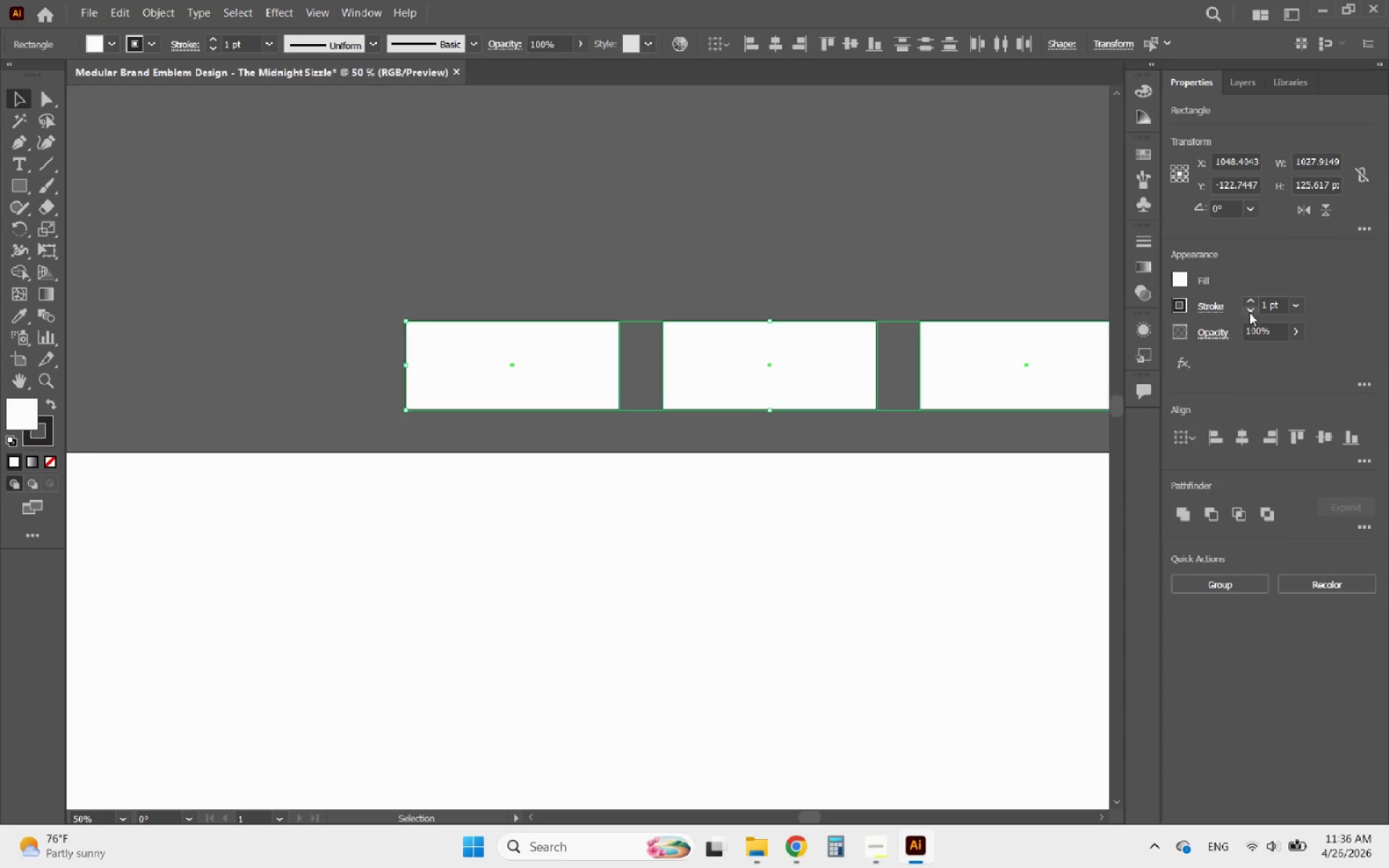 
left_click([1249, 312])
 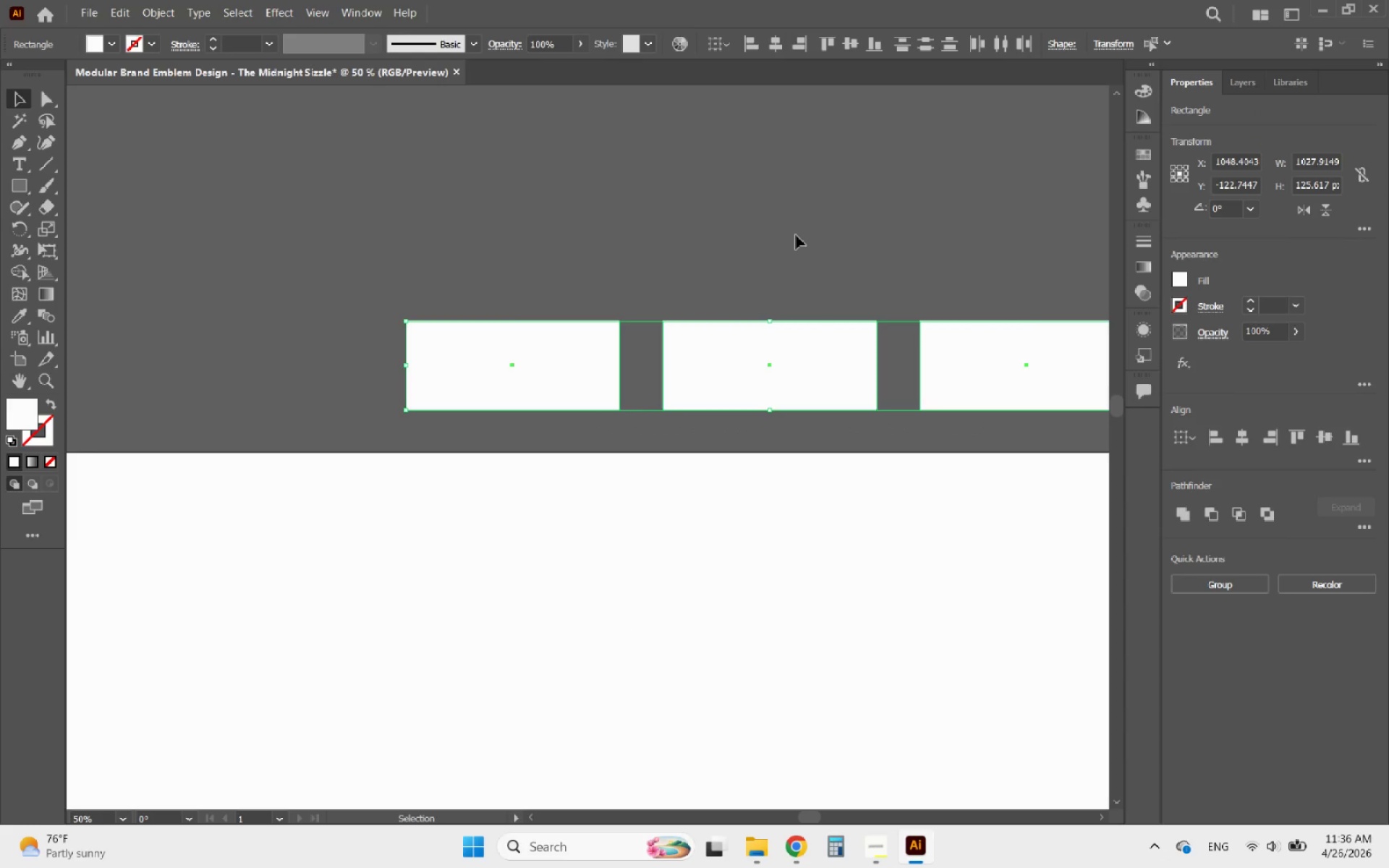 
left_click([795, 235])
 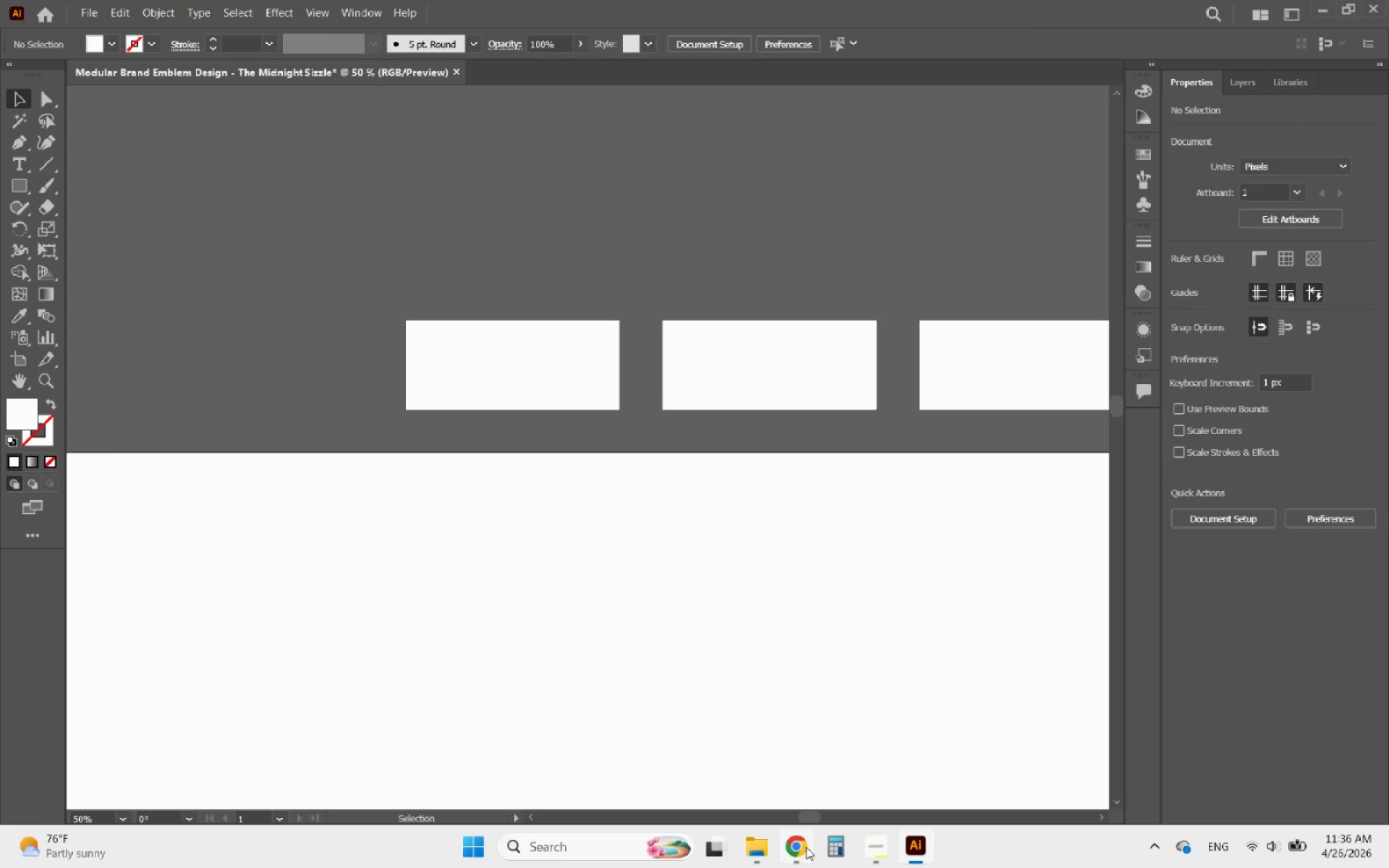 
left_click([805, 849])
 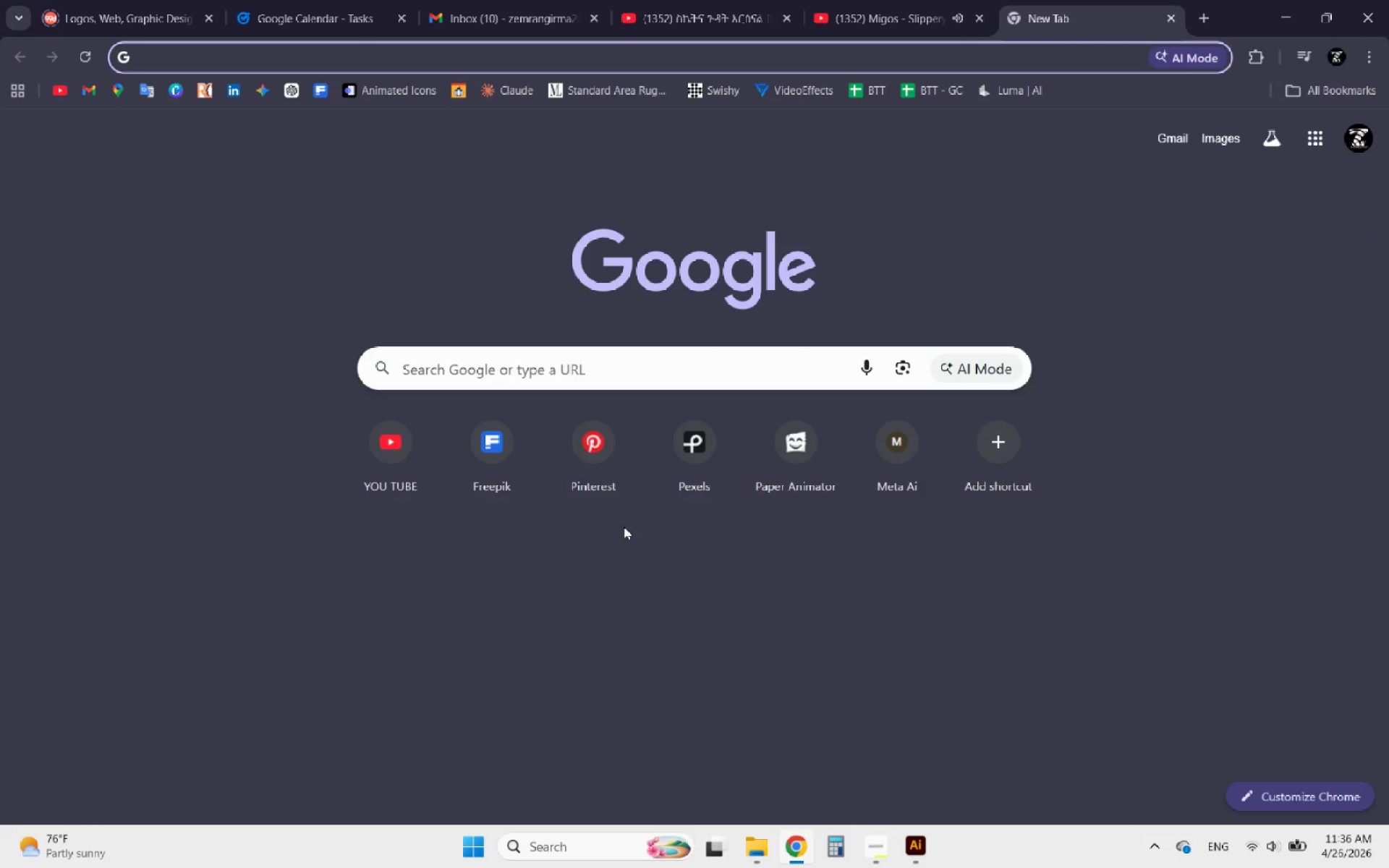 
left_click([595, 458])
 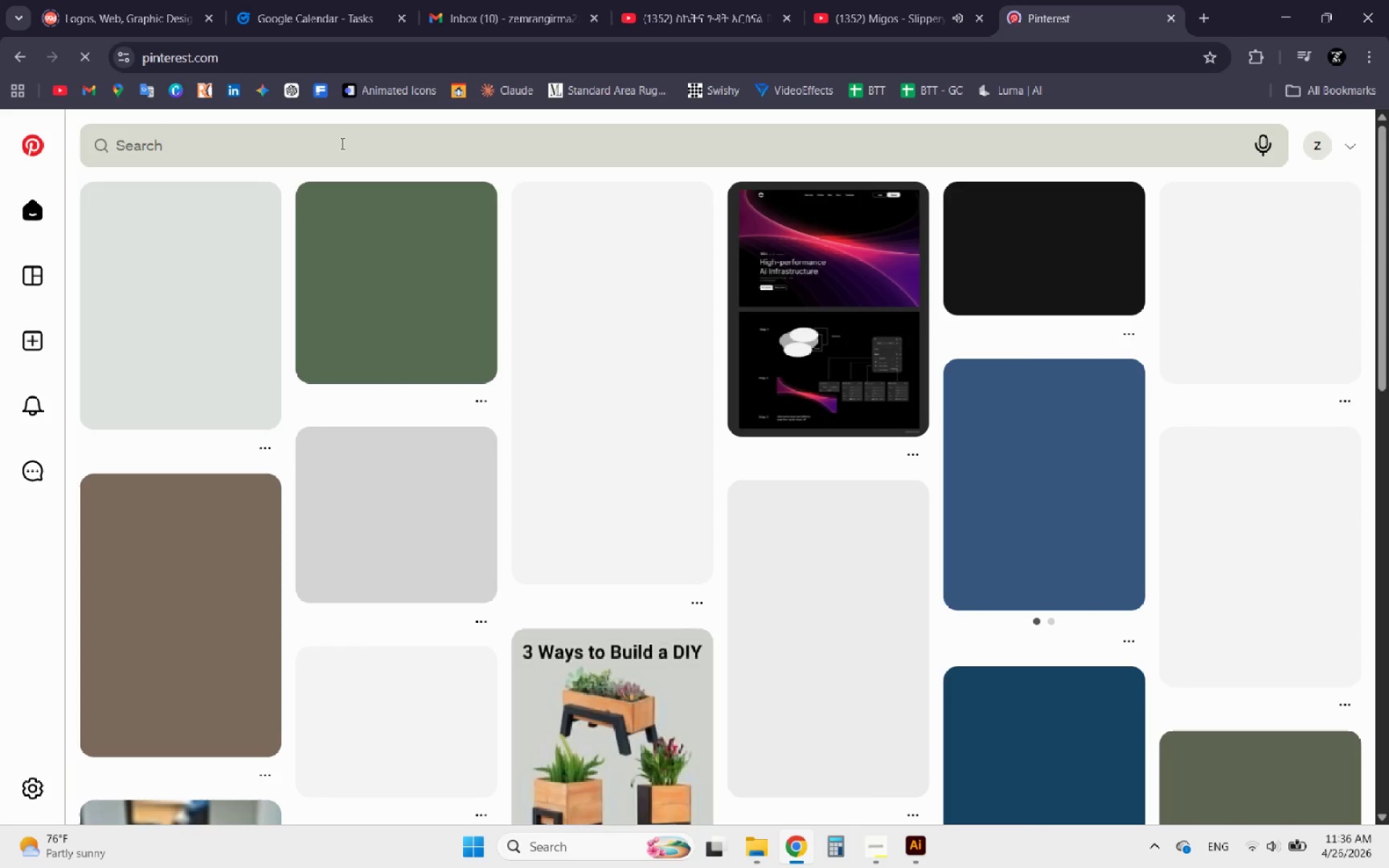 
left_click([341, 143])
 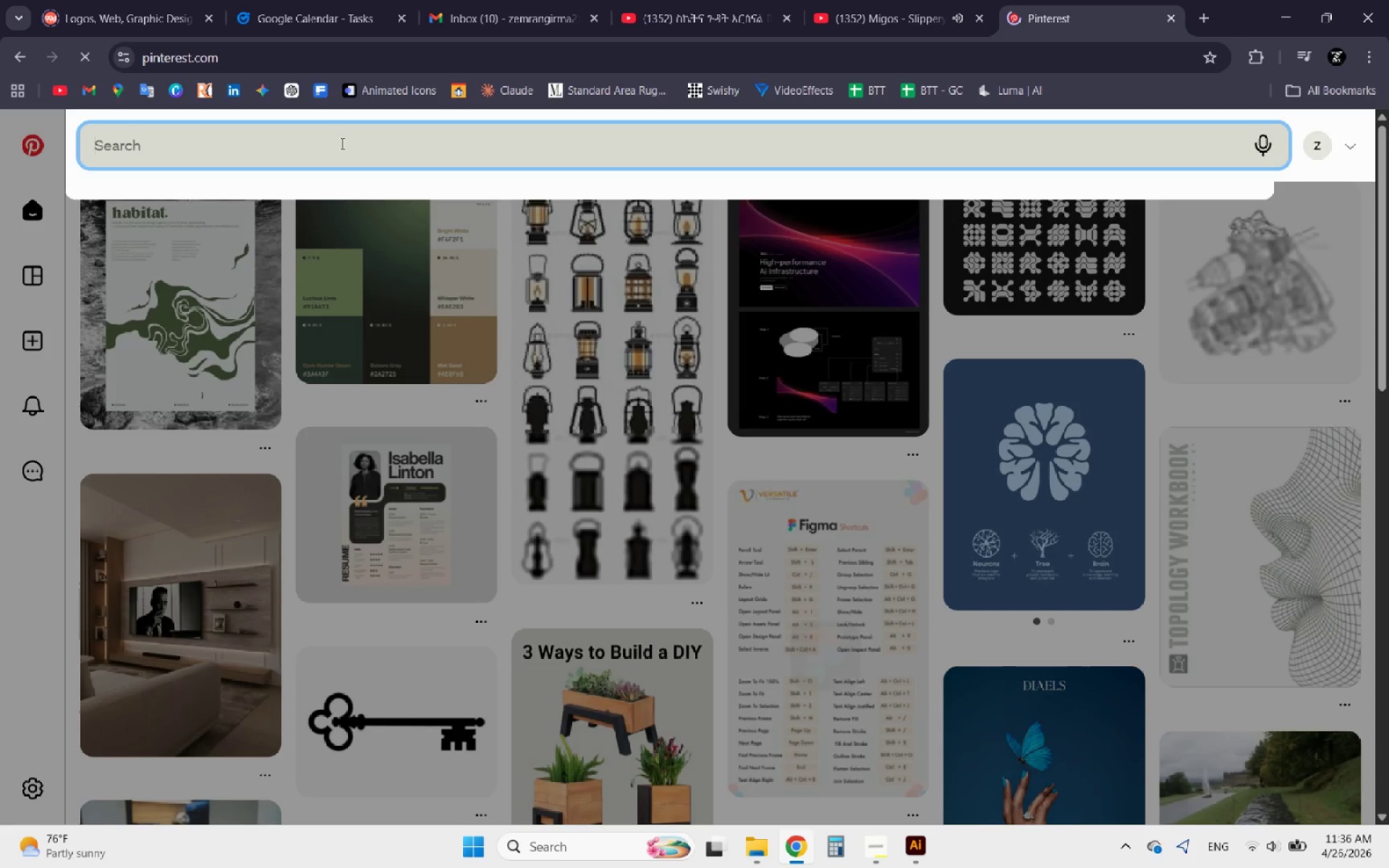 
type(neon pink)
 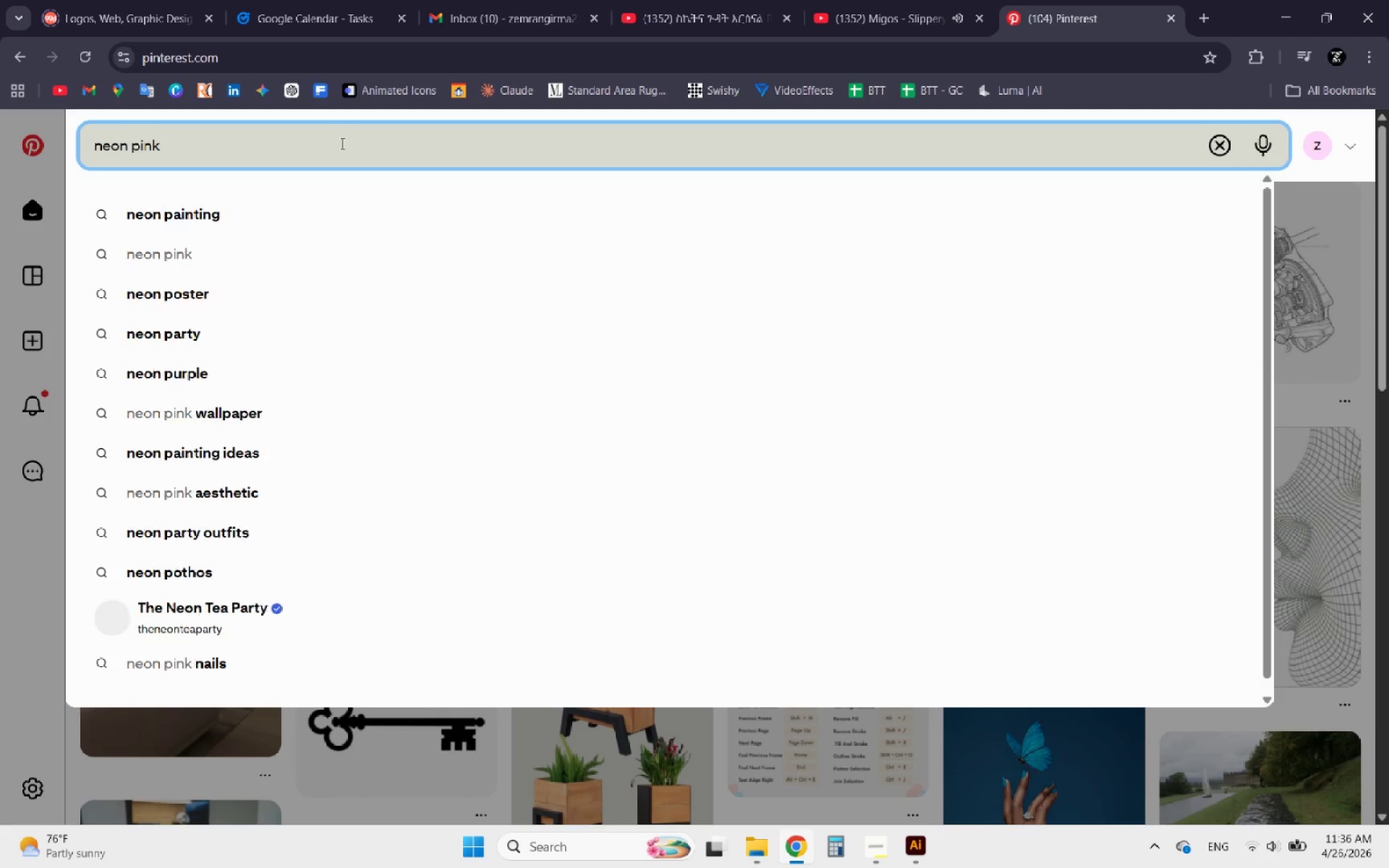 
key(Enter)
 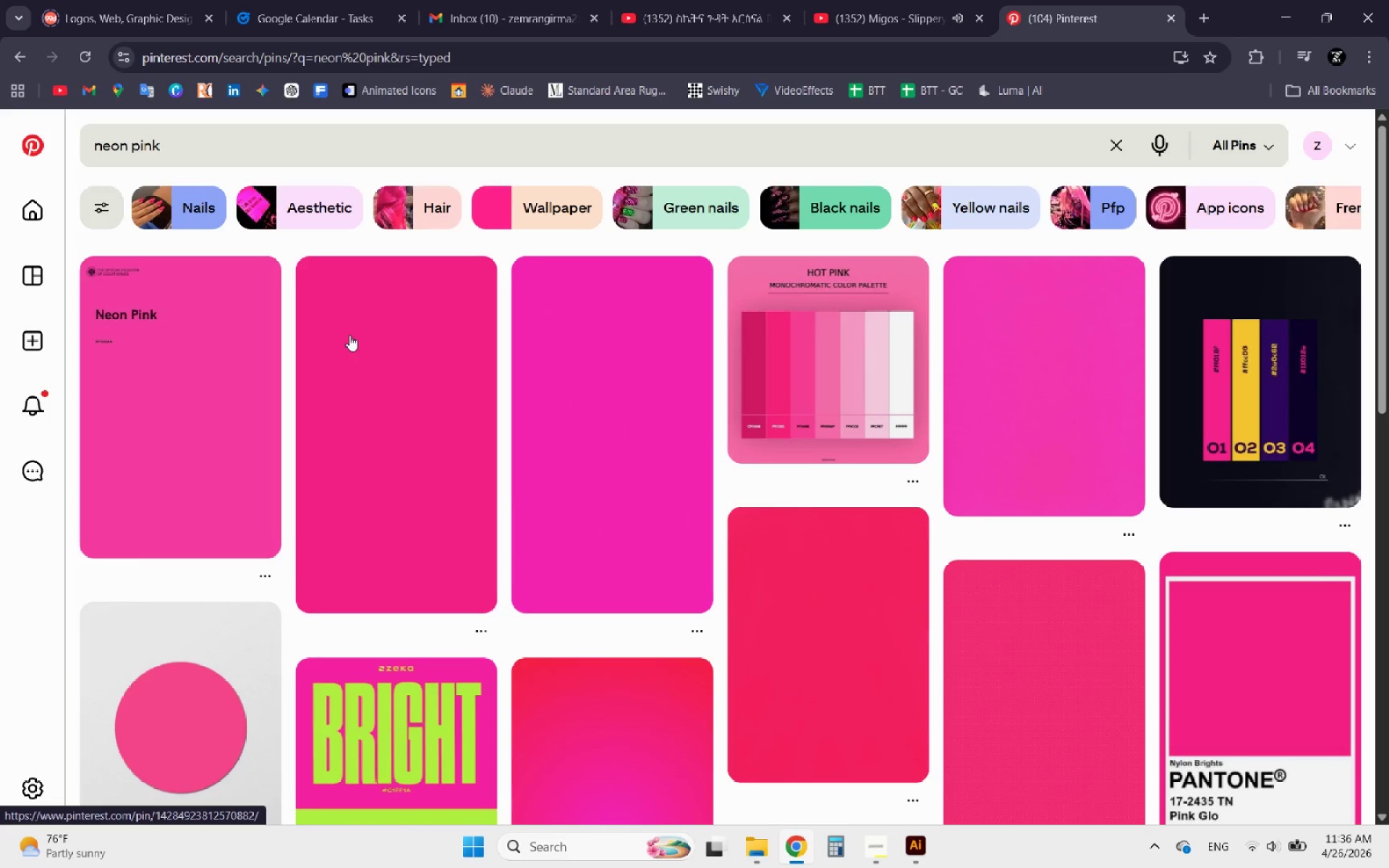 
wait(5.09)
 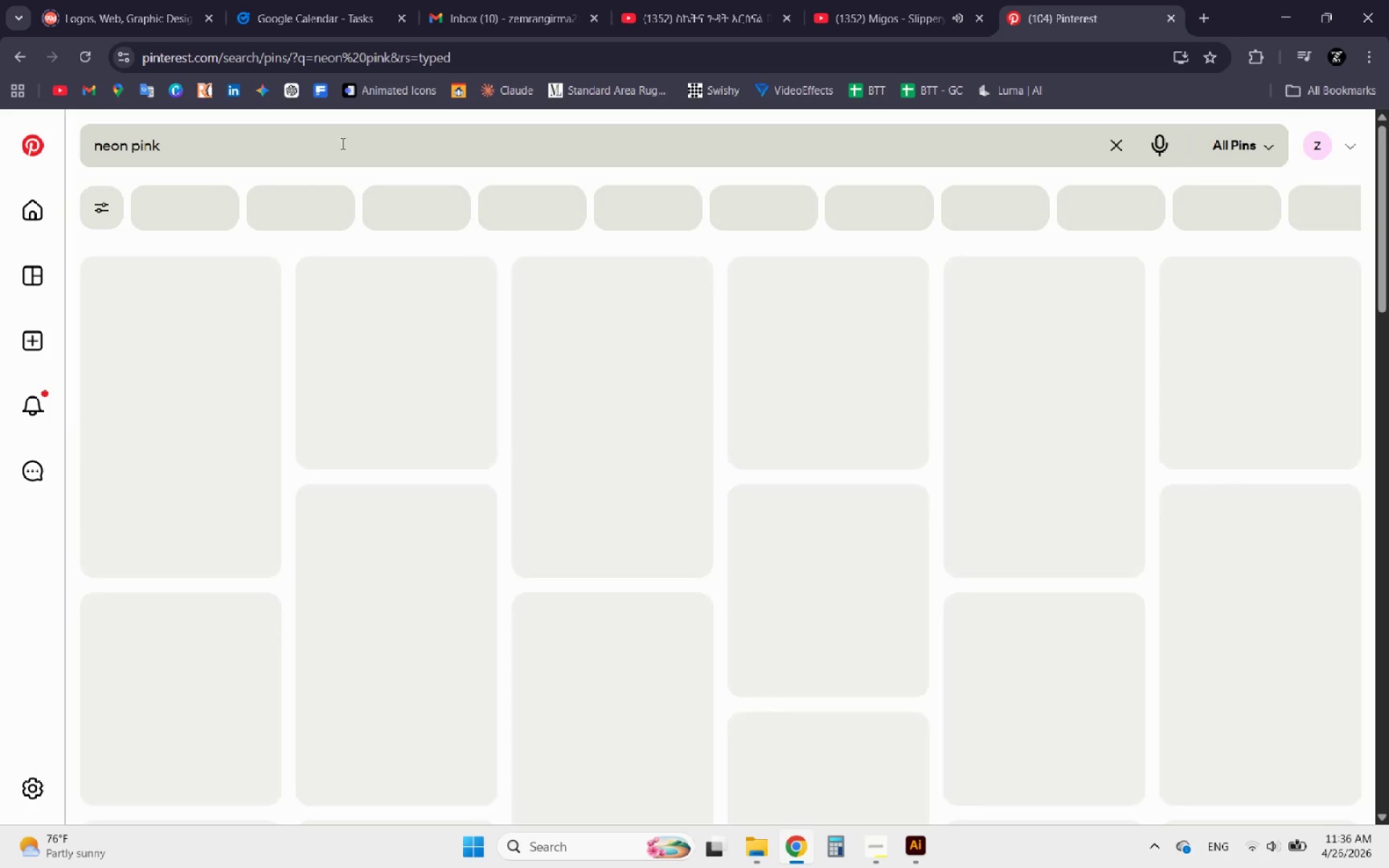 
left_click([209, 391])
 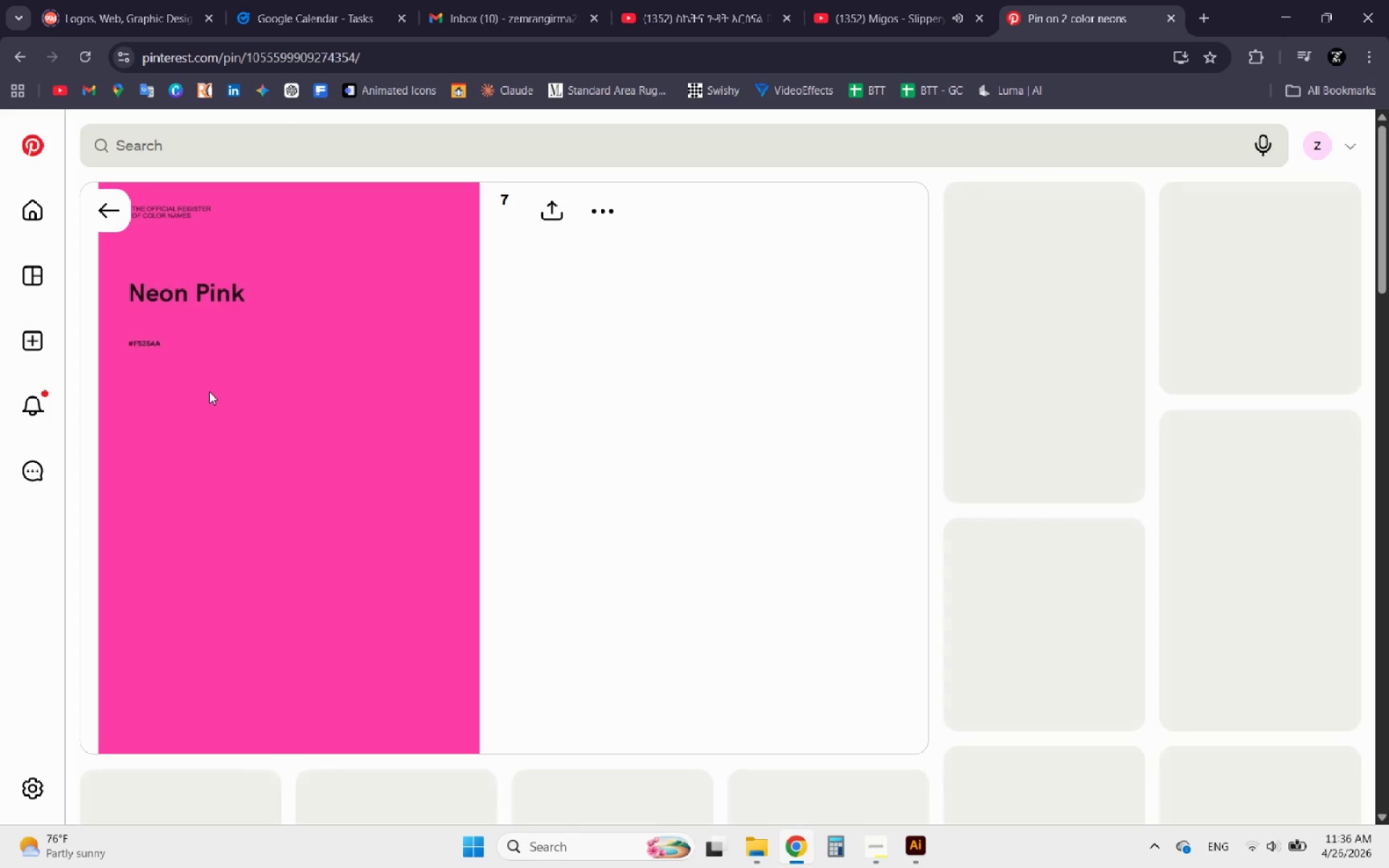 
right_click([209, 391])
 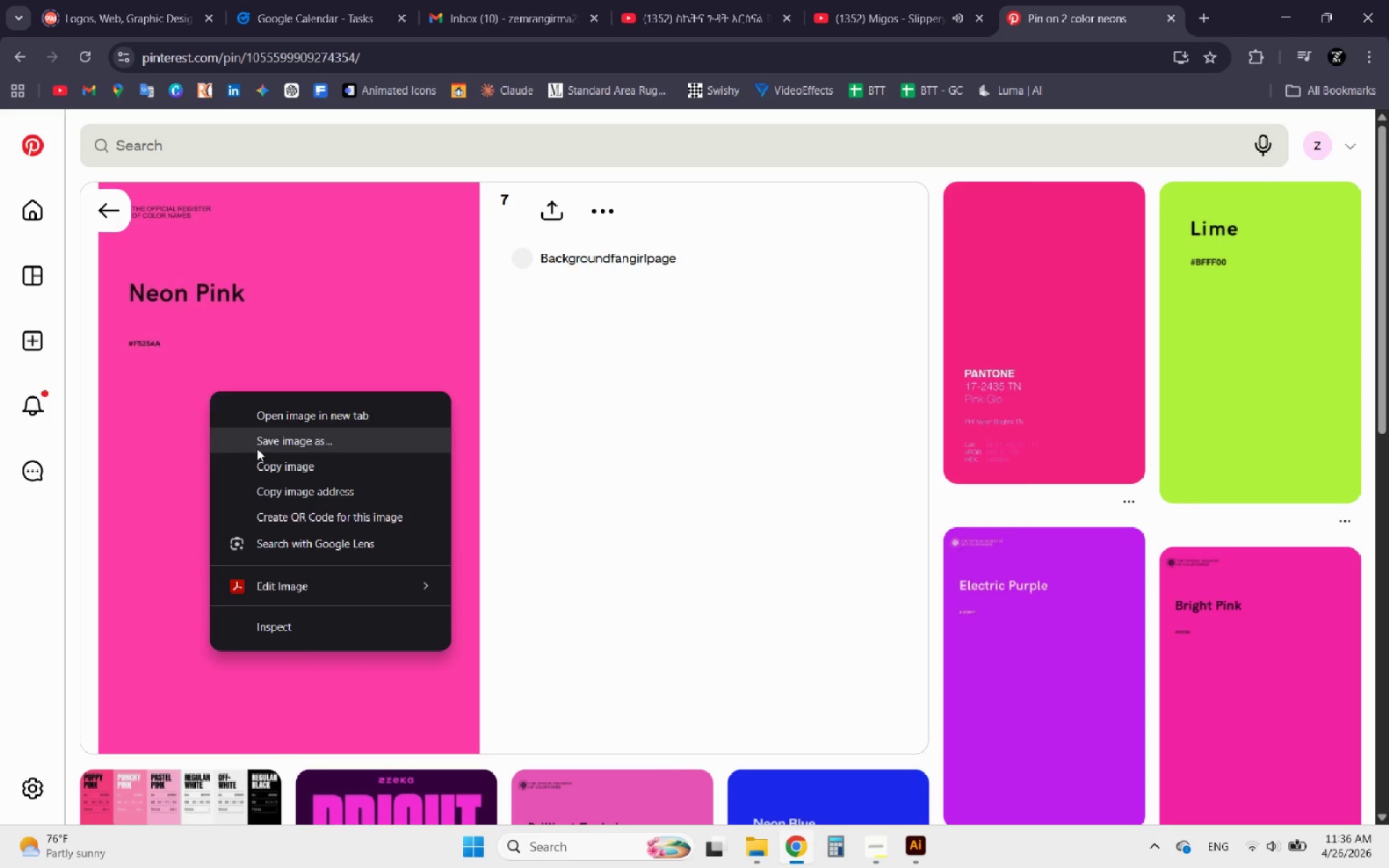 
right_click([208, 416])
 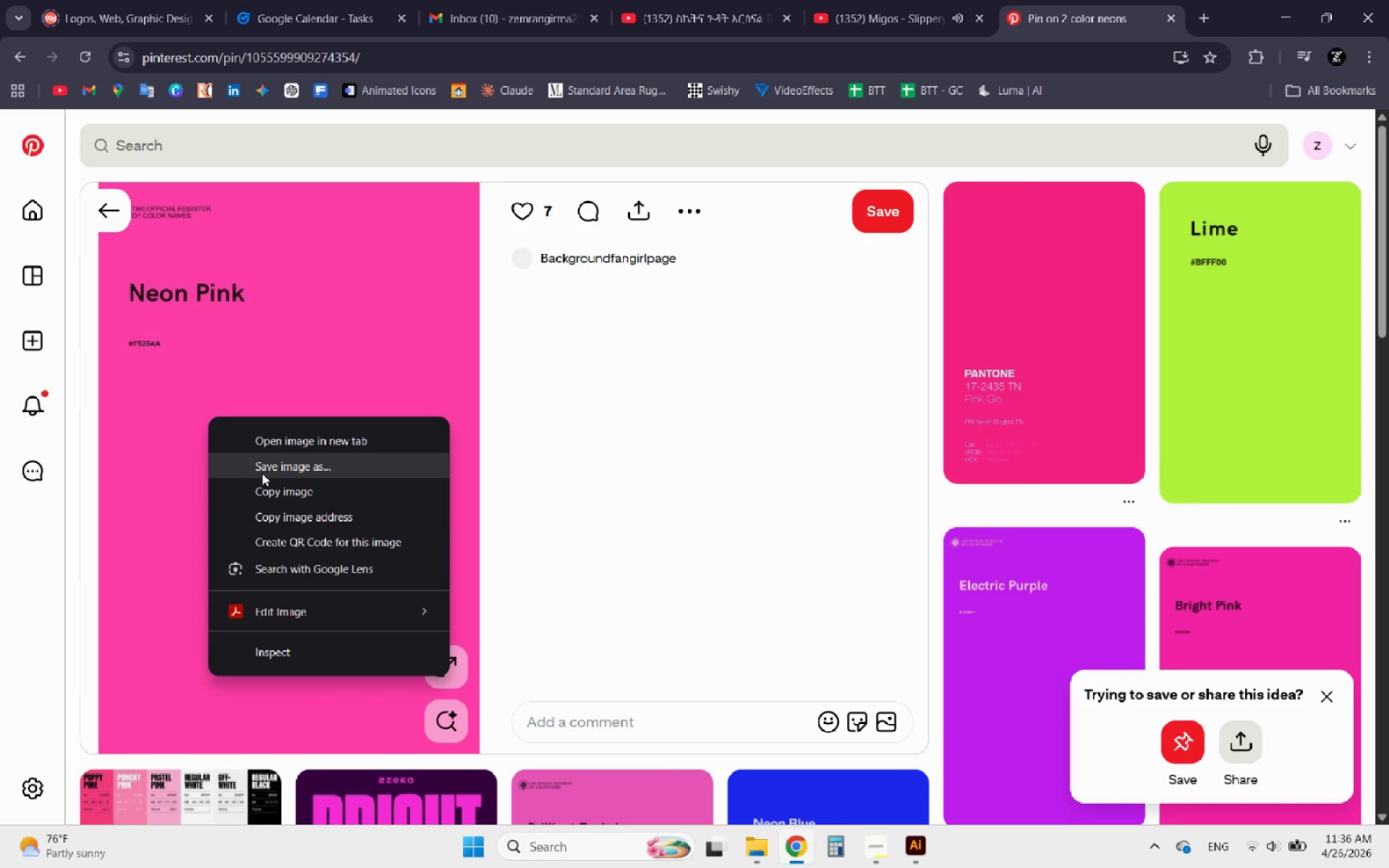 
left_click([273, 491])
 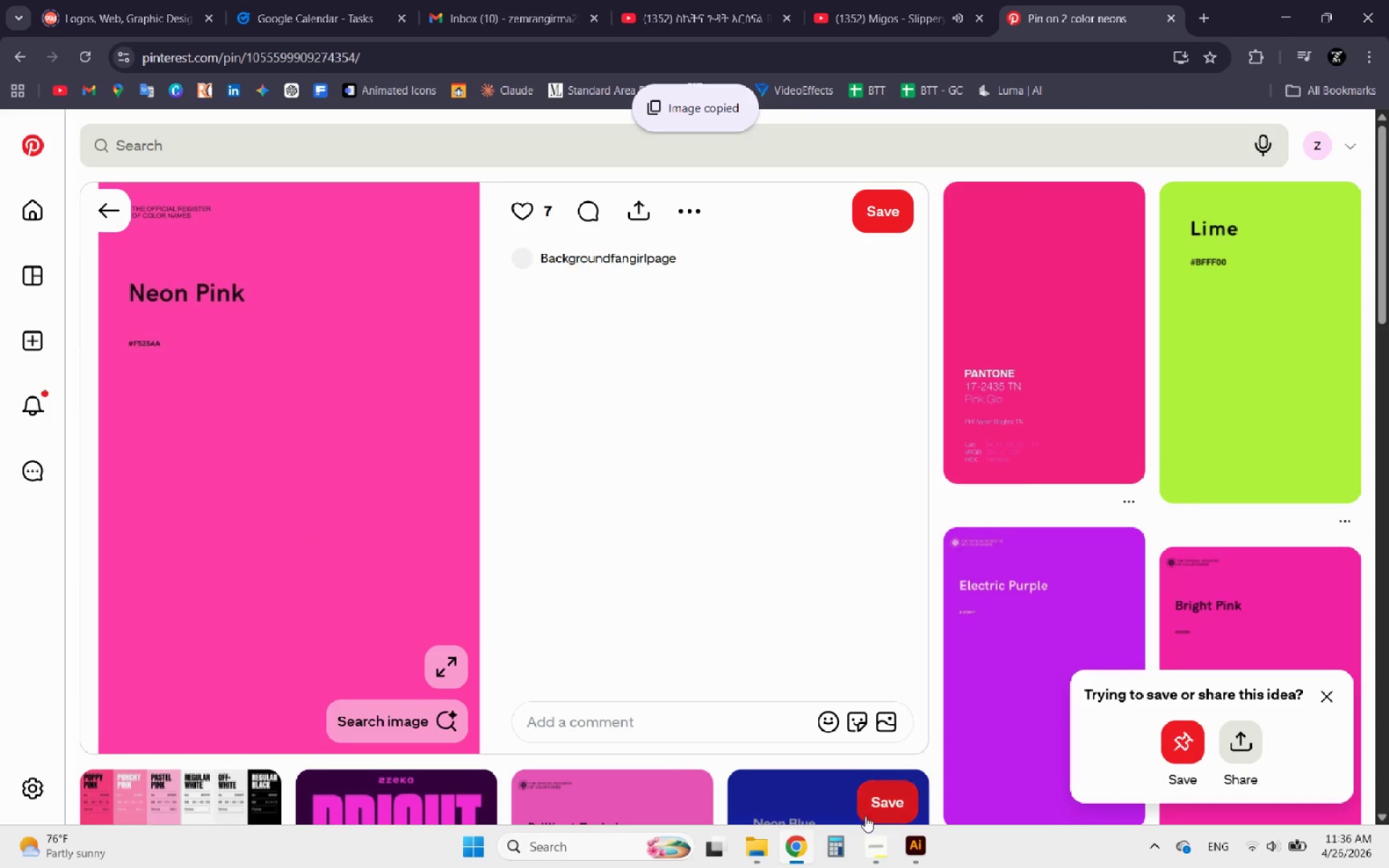 
left_click([914, 847])
 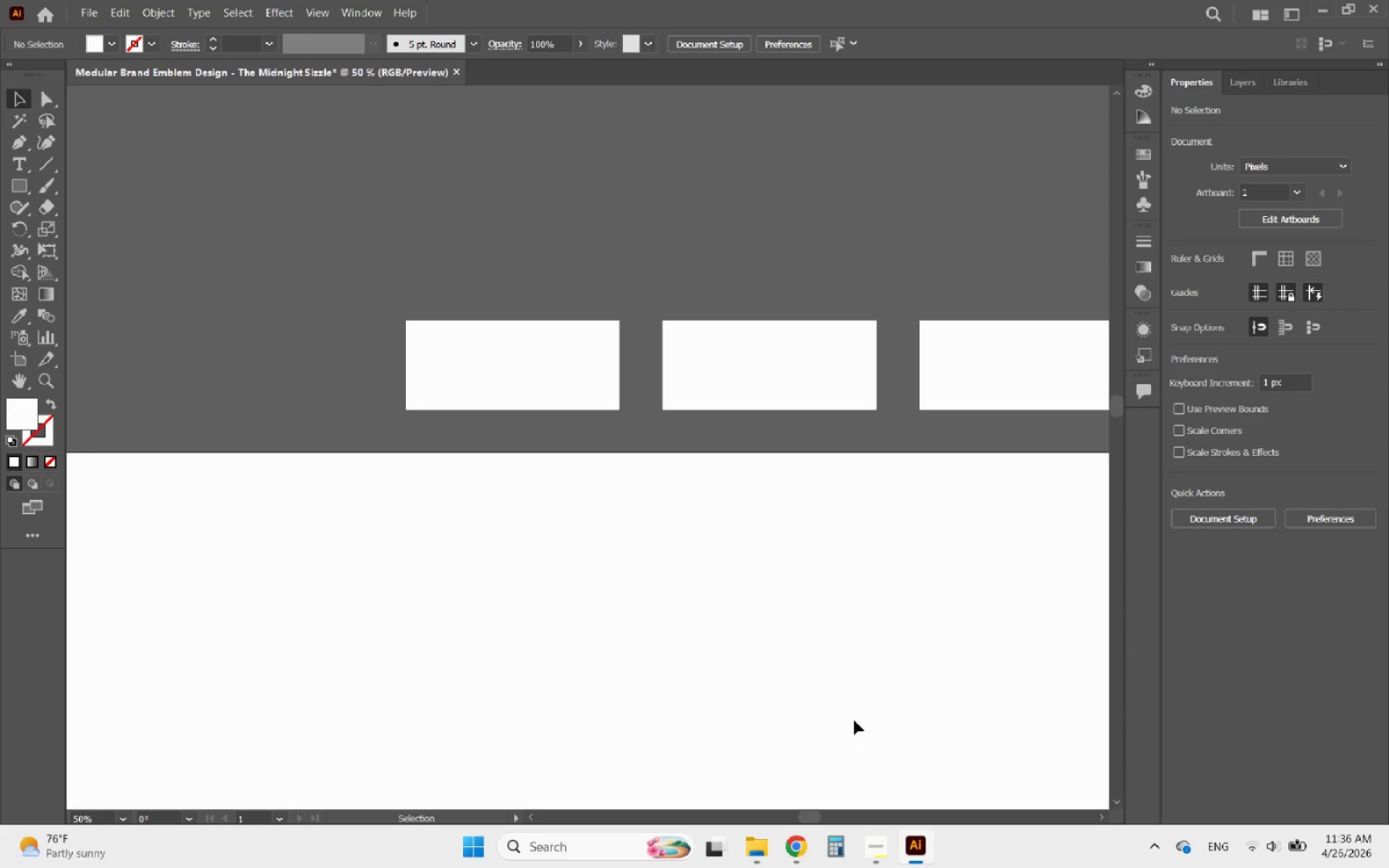 
key(Control+V)
 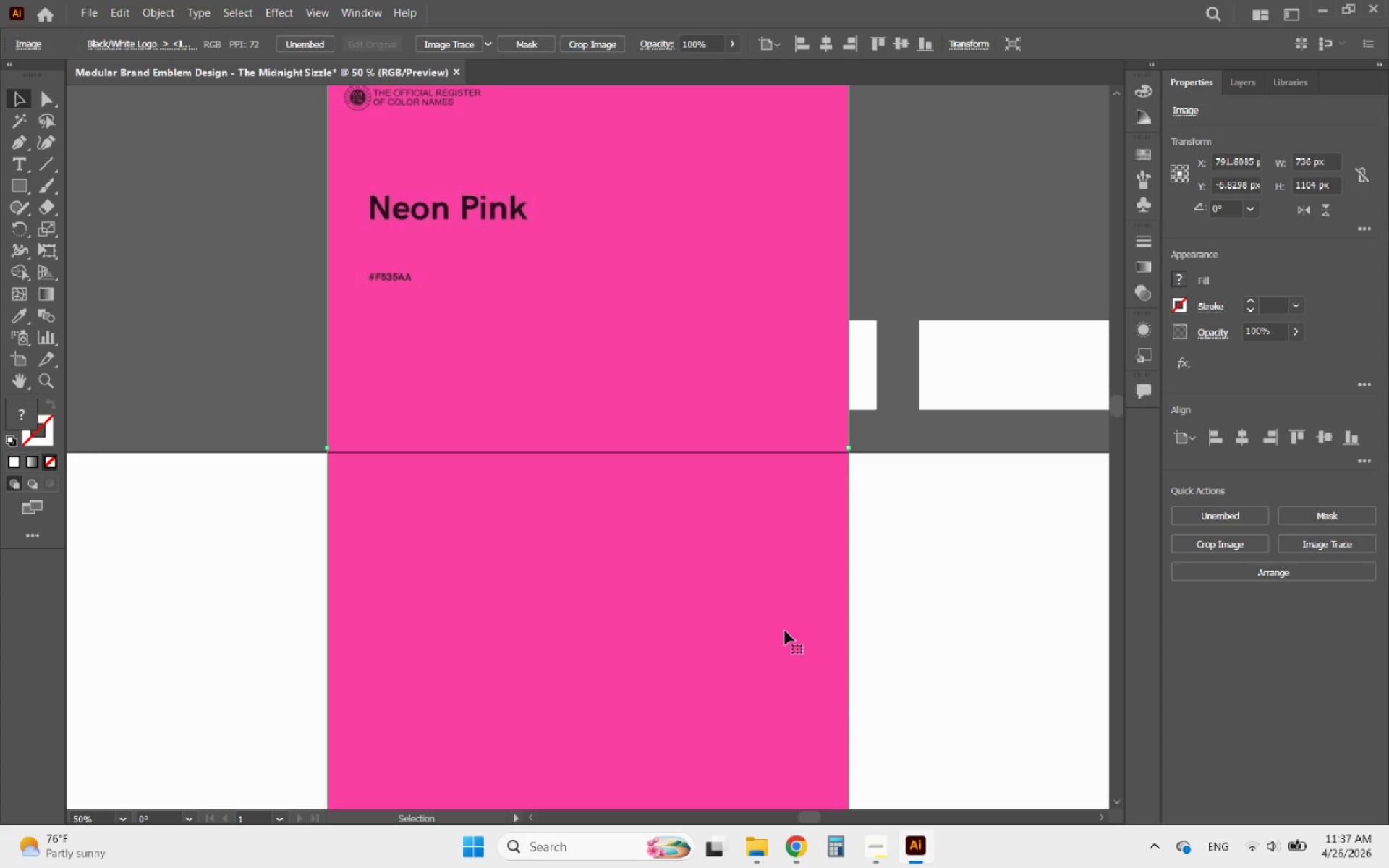 
hold_key(key=AltLeft, duration=0.47)
scroll: coordinate [799, 655], scroll_direction: down, amount: 2.0
 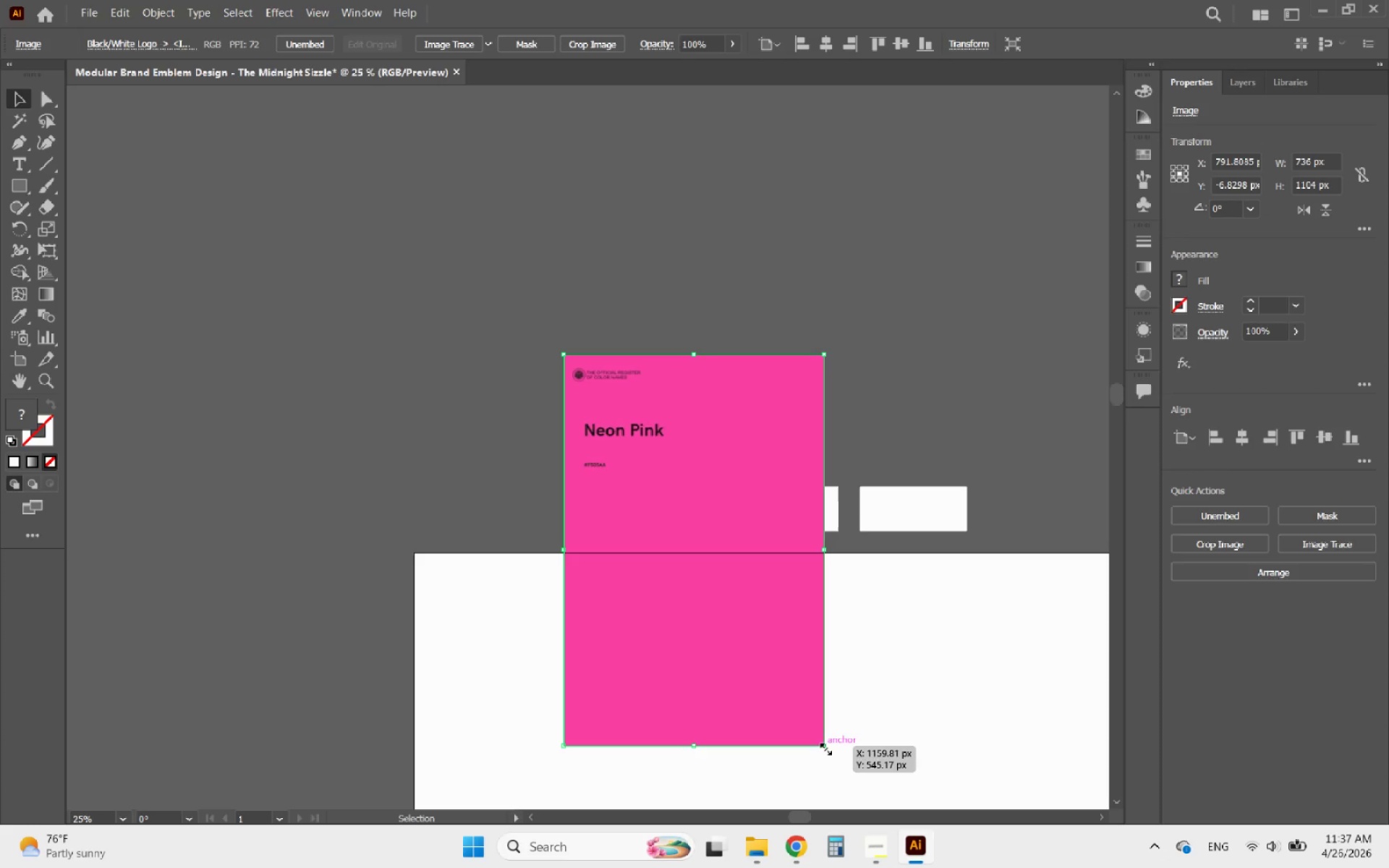 
hold_key(key=ShiftLeft, duration=1.34)
left_click_drag(start_coordinate=[824, 747], to_coordinate=[692, 423])
 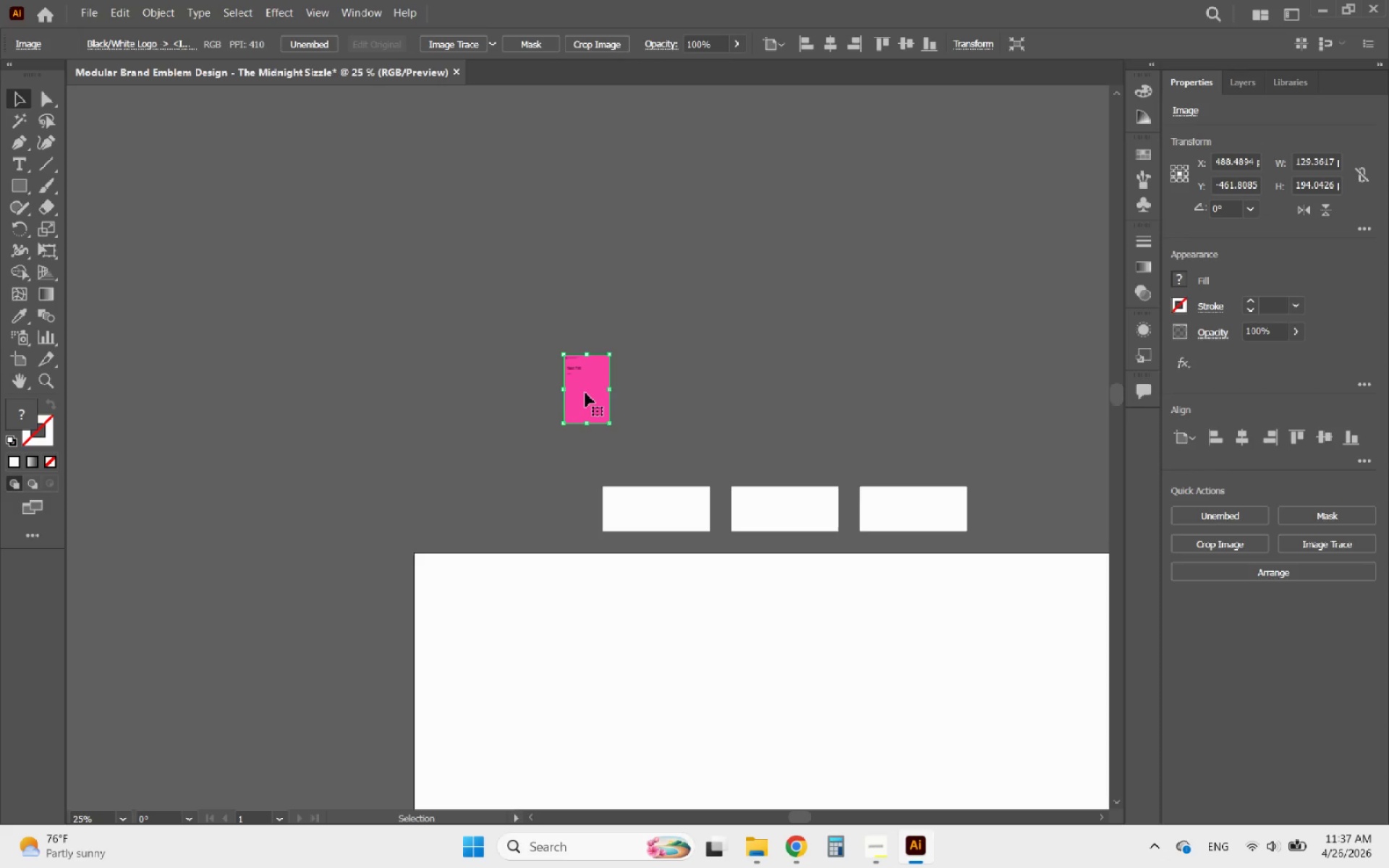 
left_click_drag(start_coordinate=[585, 392], to_coordinate=[630, 420])
 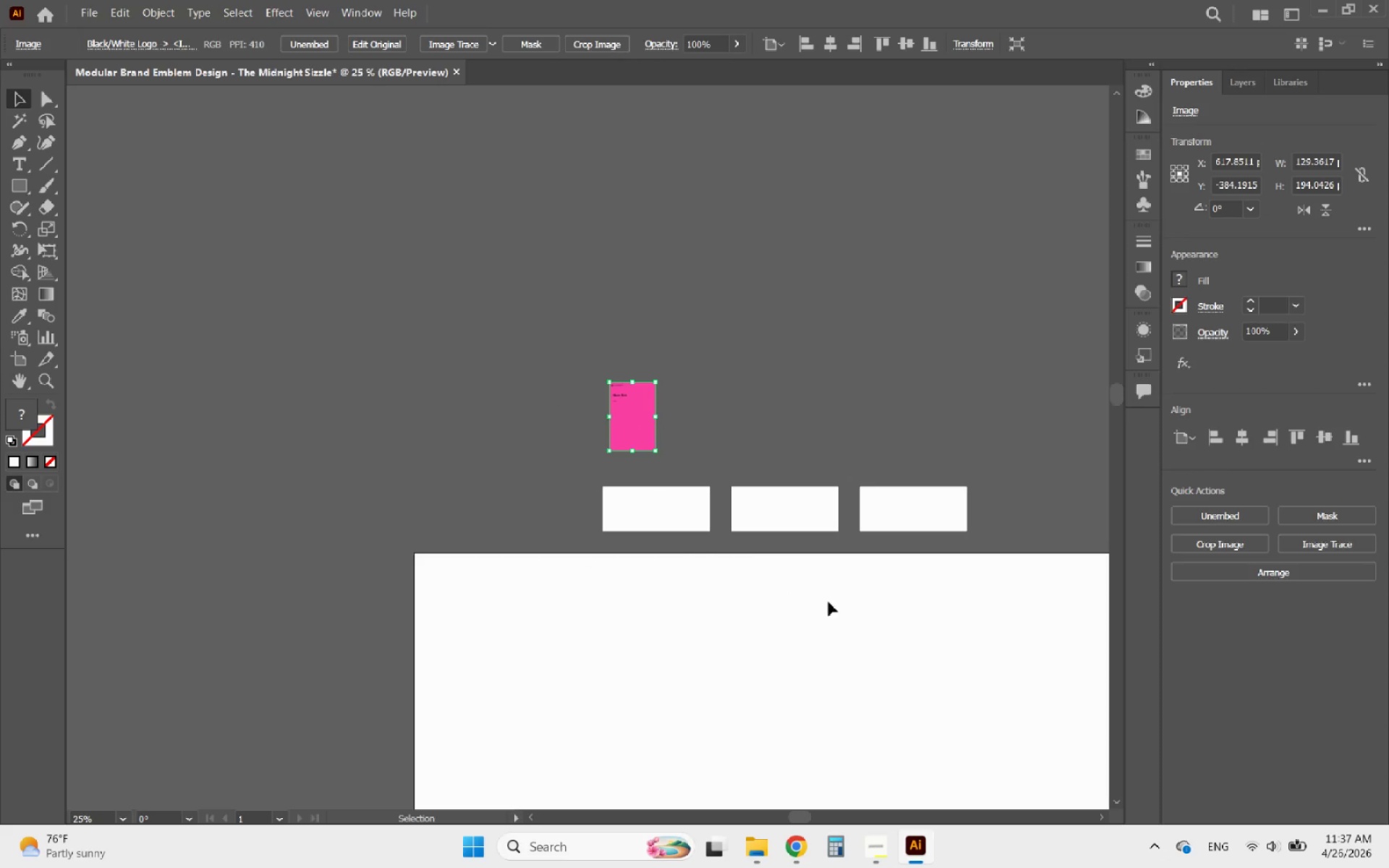 
left_click([832, 624])
 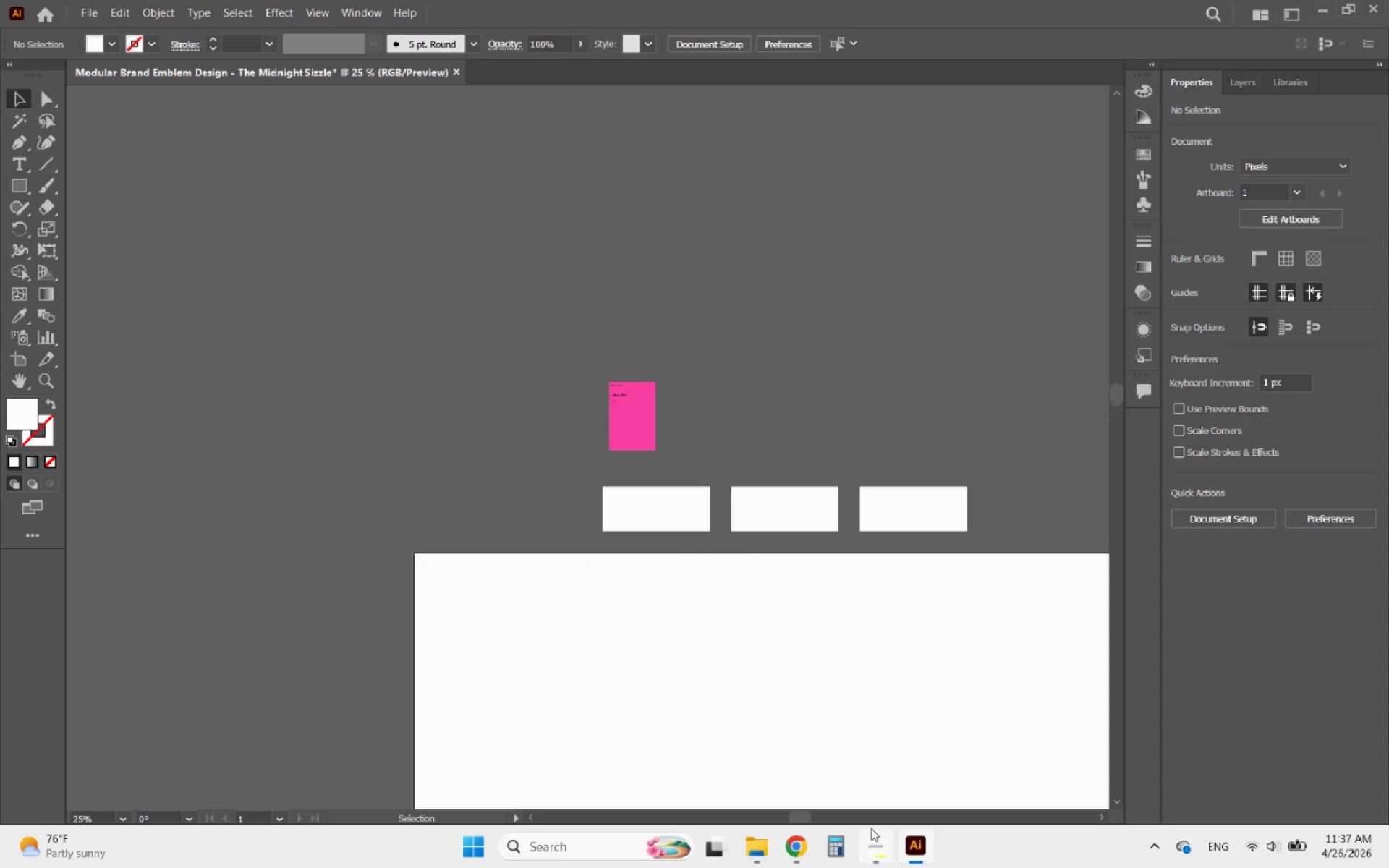 
left_click([872, 861])